 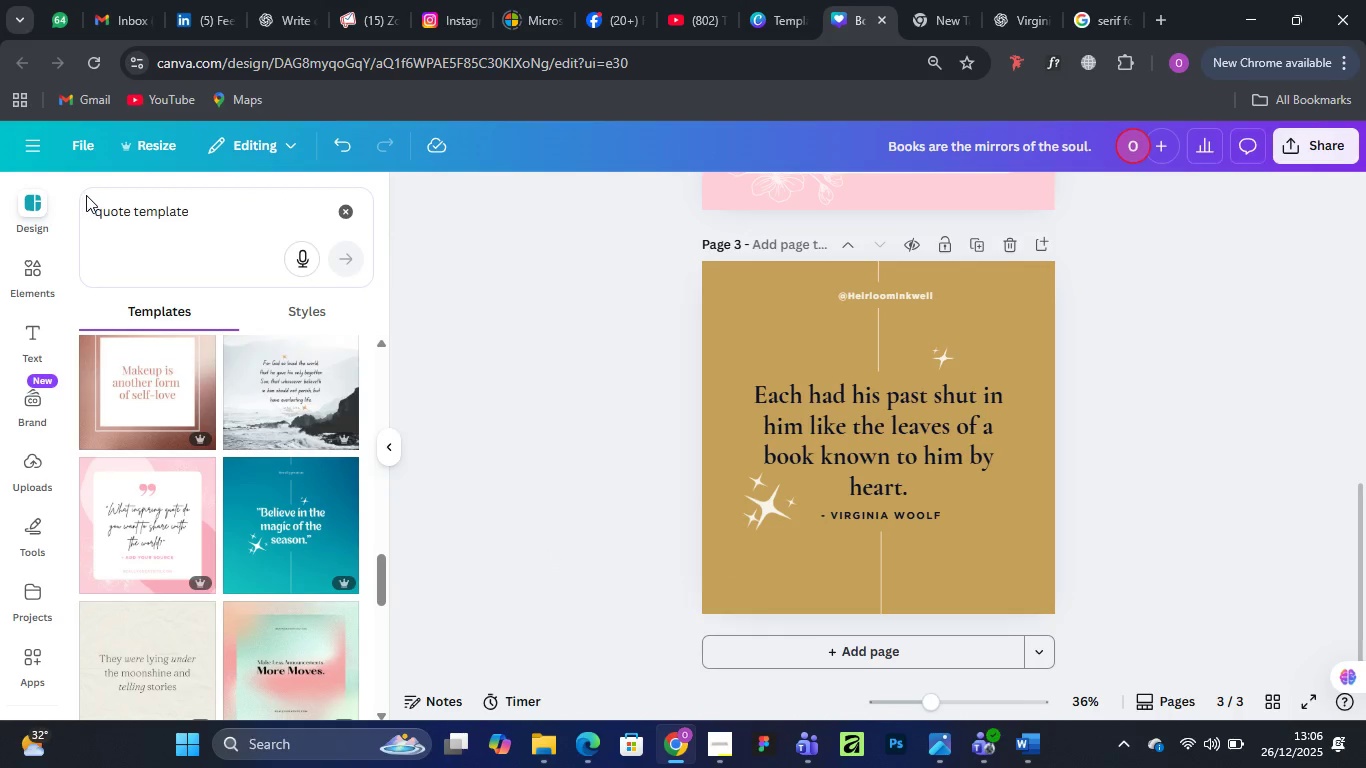 
left_click_drag(start_coordinate=[195, 201], to_coordinate=[47, 184])
 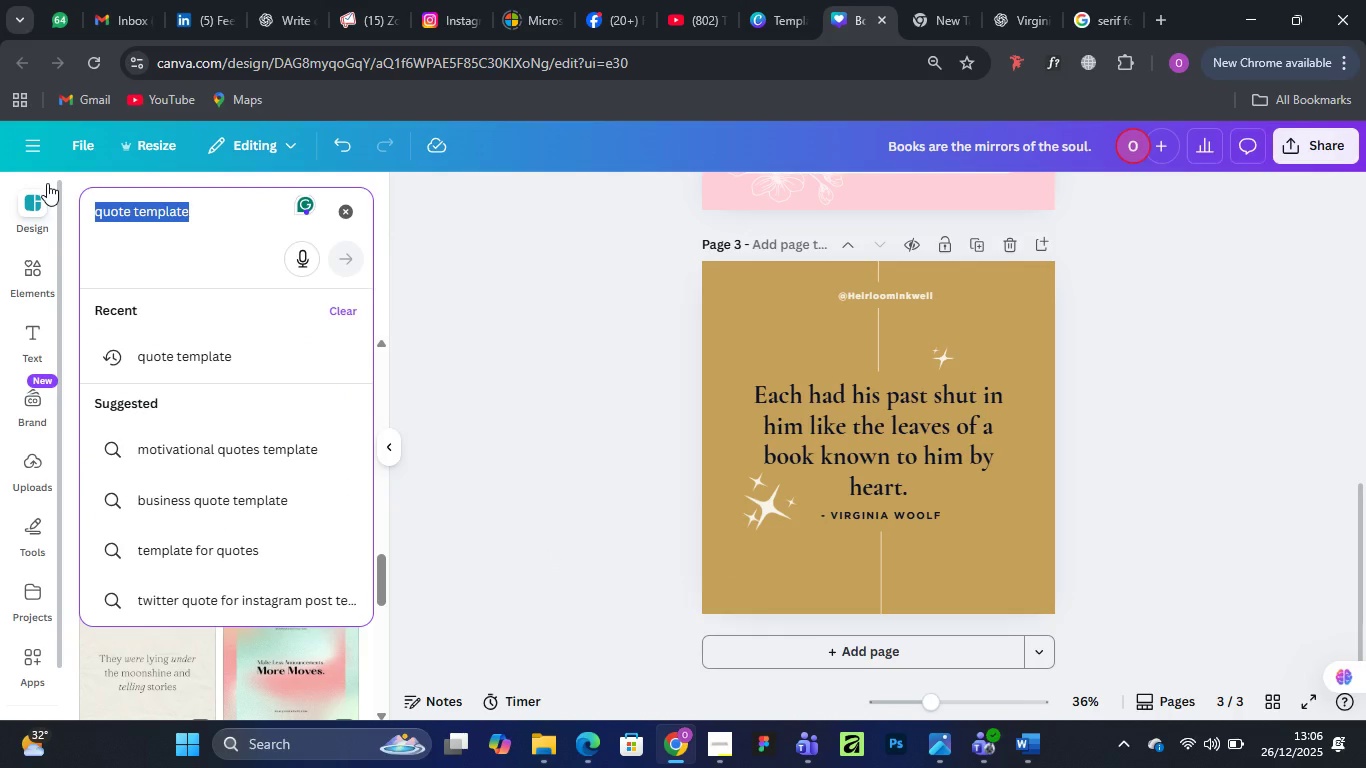 
type(Pens)
 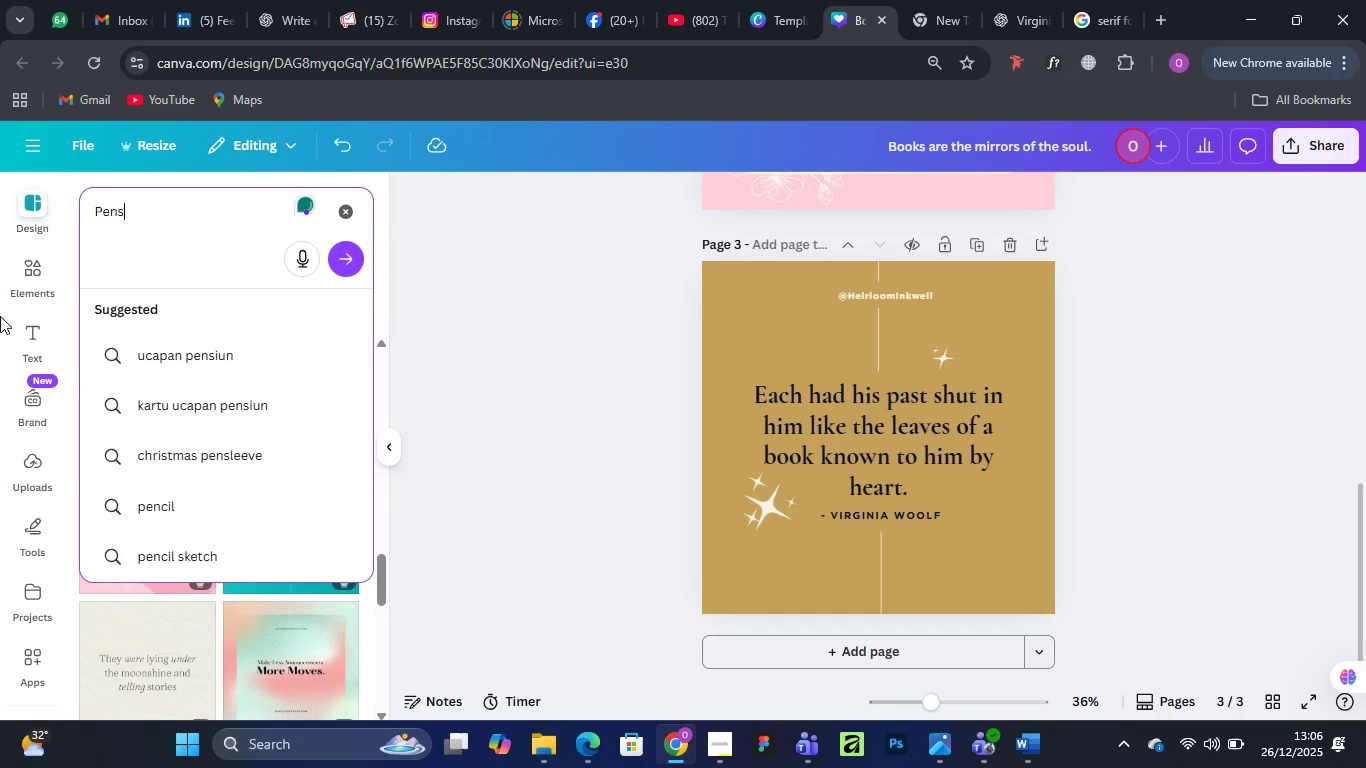 
left_click([32, 261])
 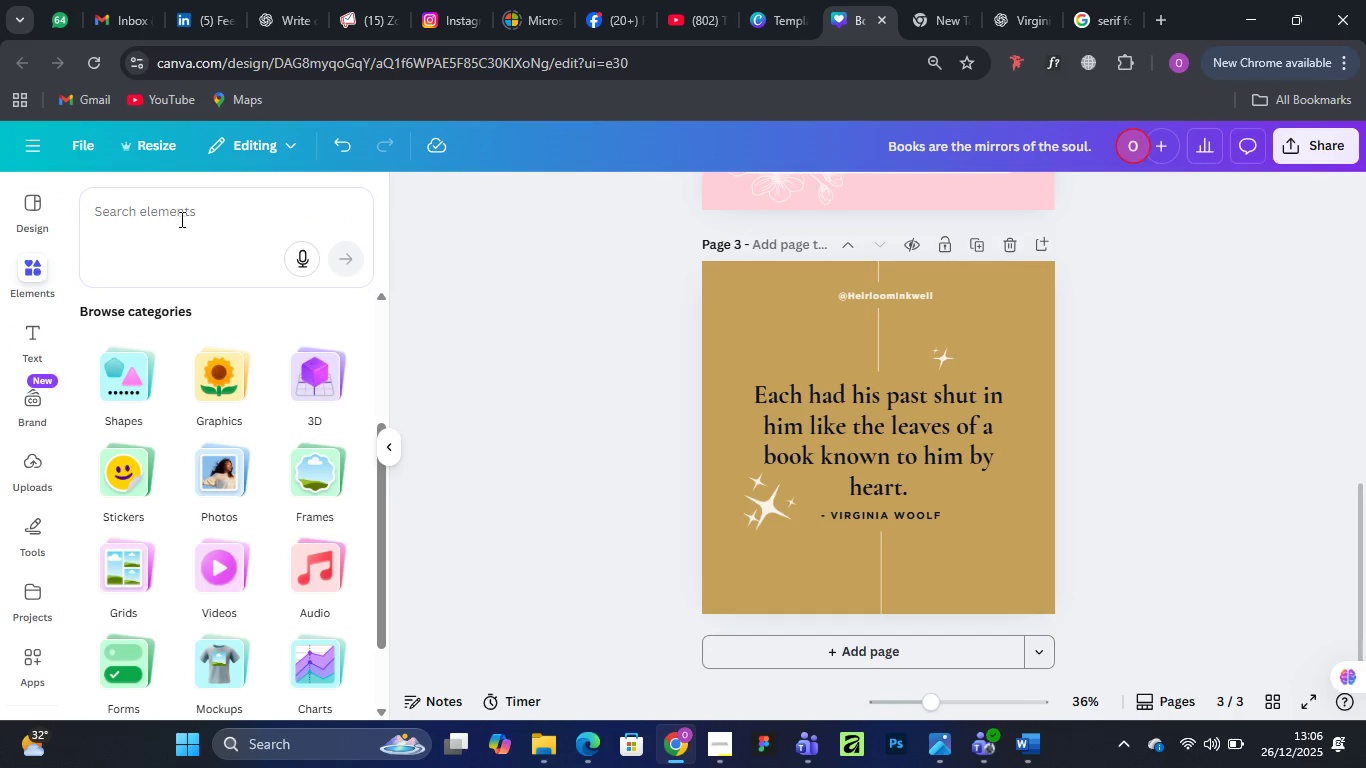 
left_click([182, 213])
 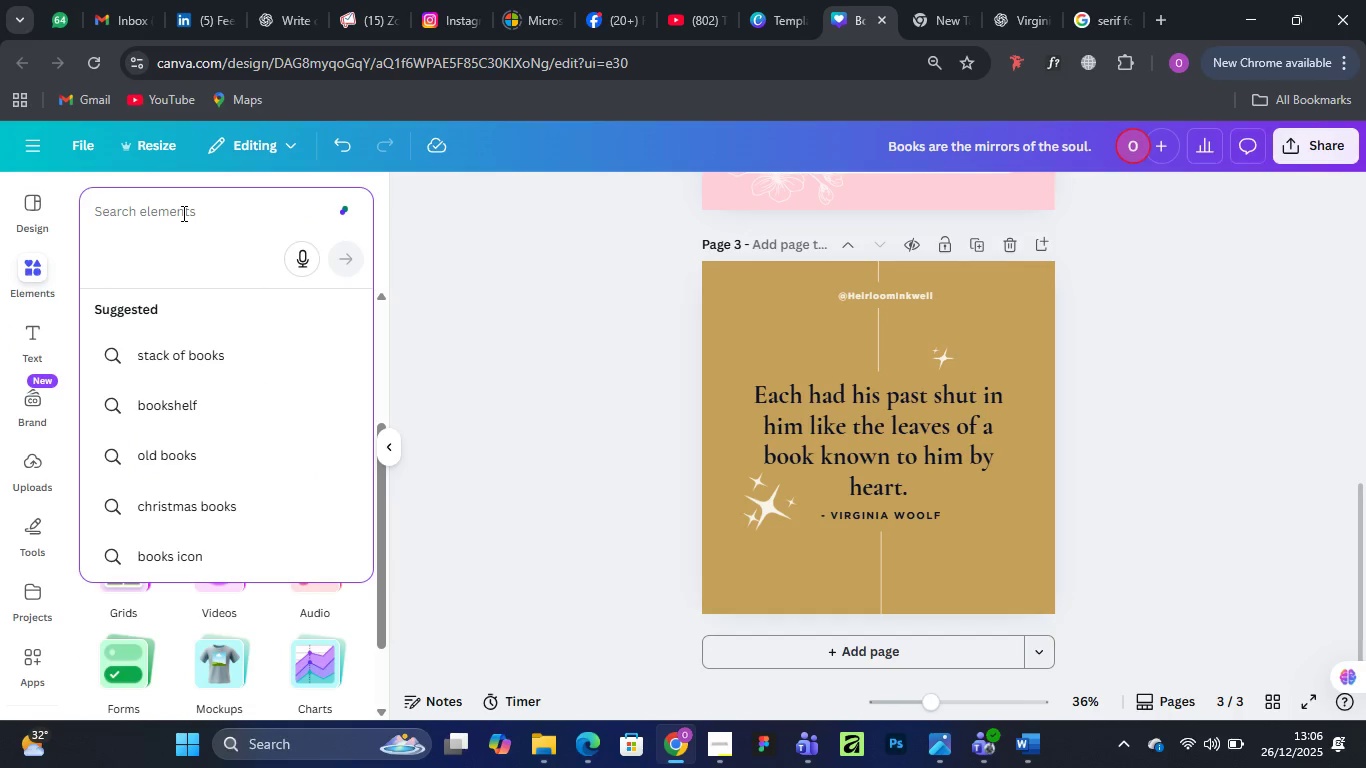 
type(Pens)
 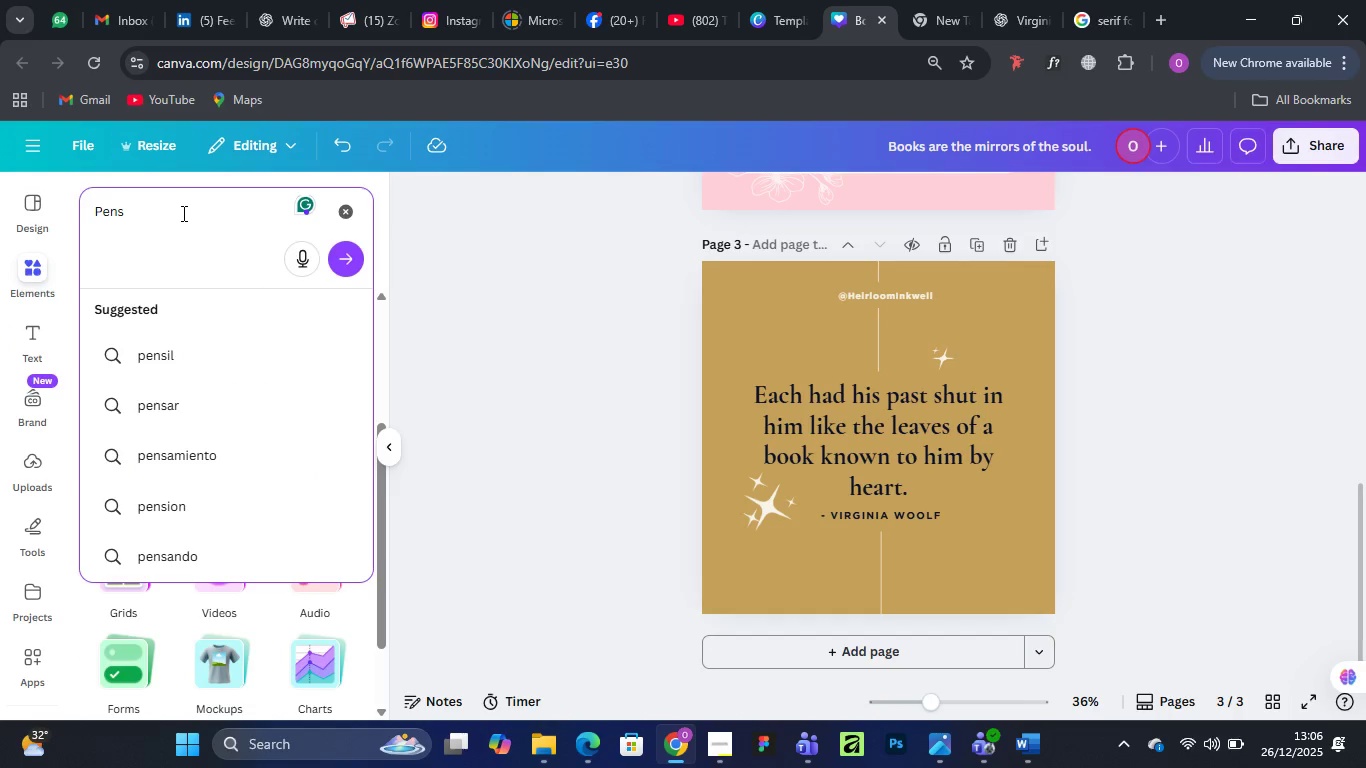 
key(Enter)
 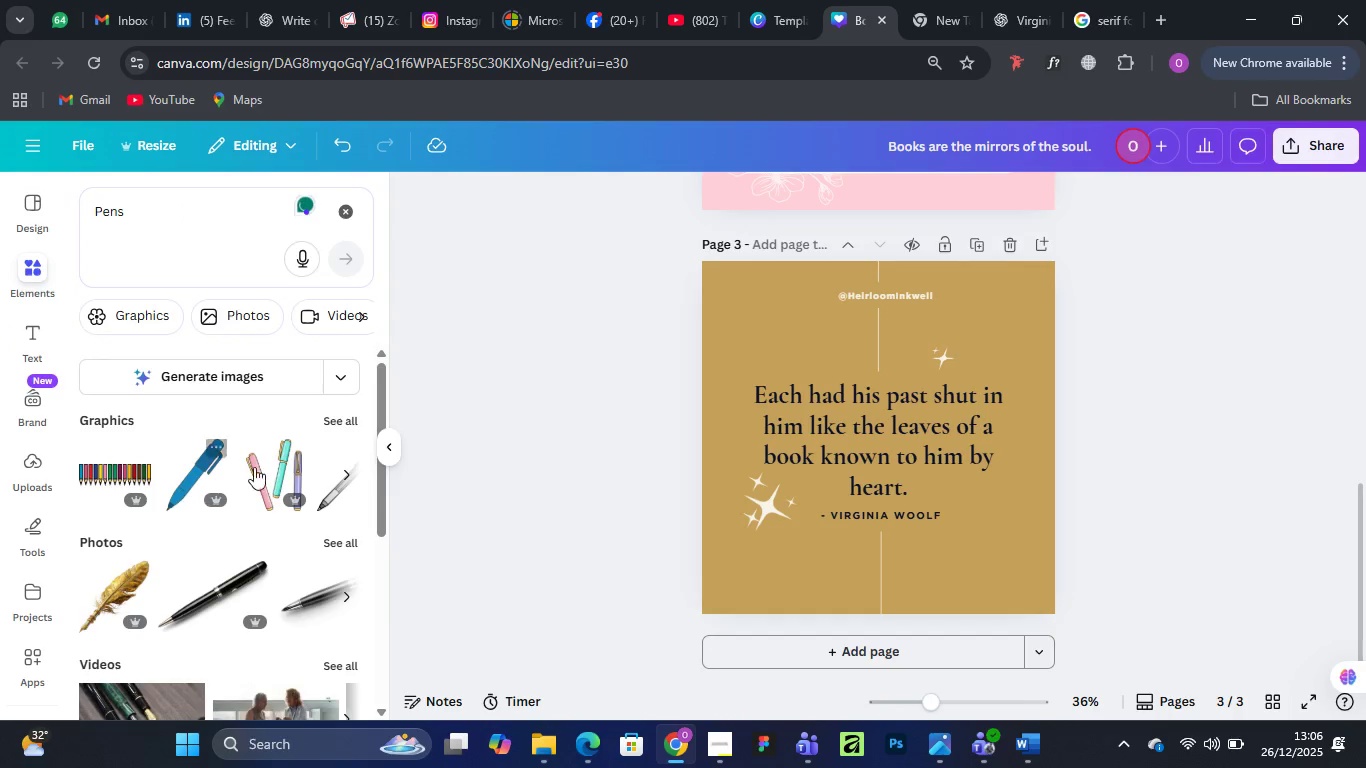 
left_click([333, 533])
 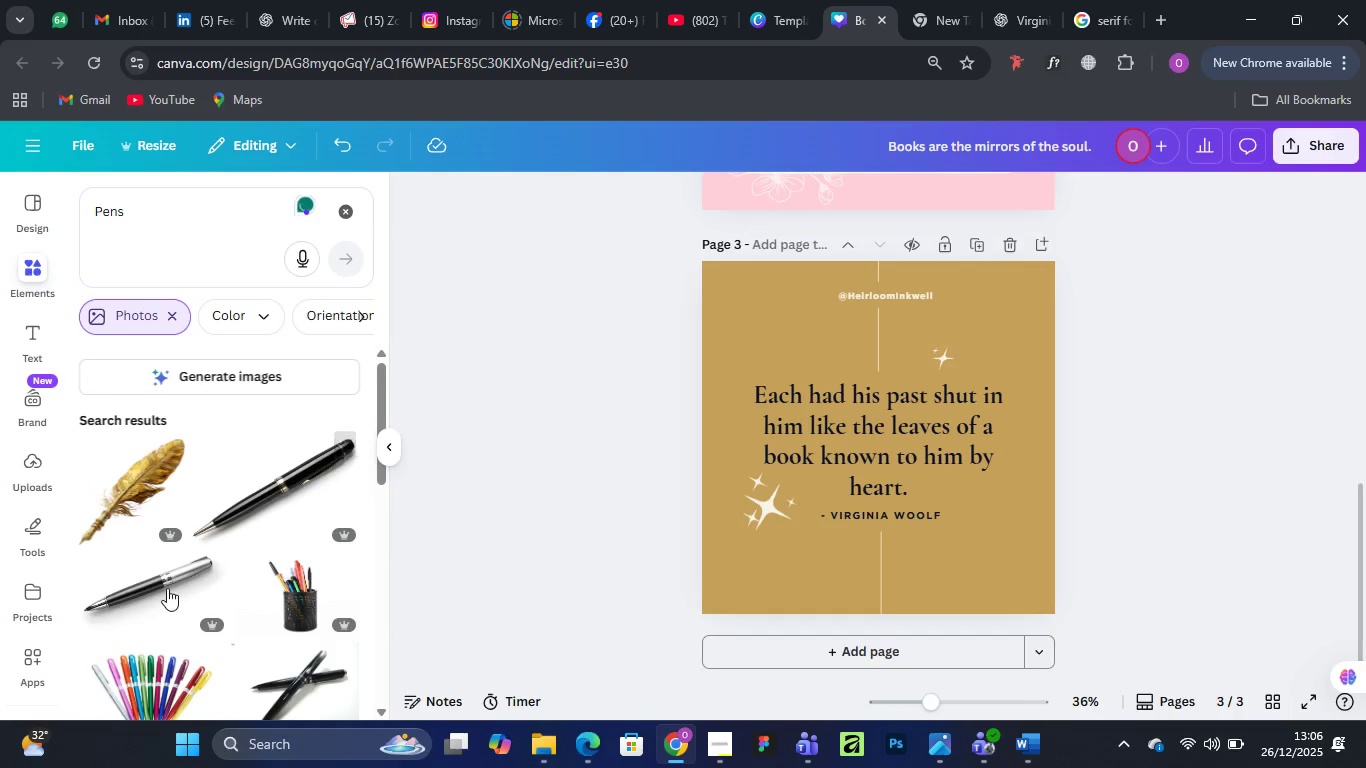 
scroll: coordinate [166, 586], scroll_direction: down, amount: 15.0
 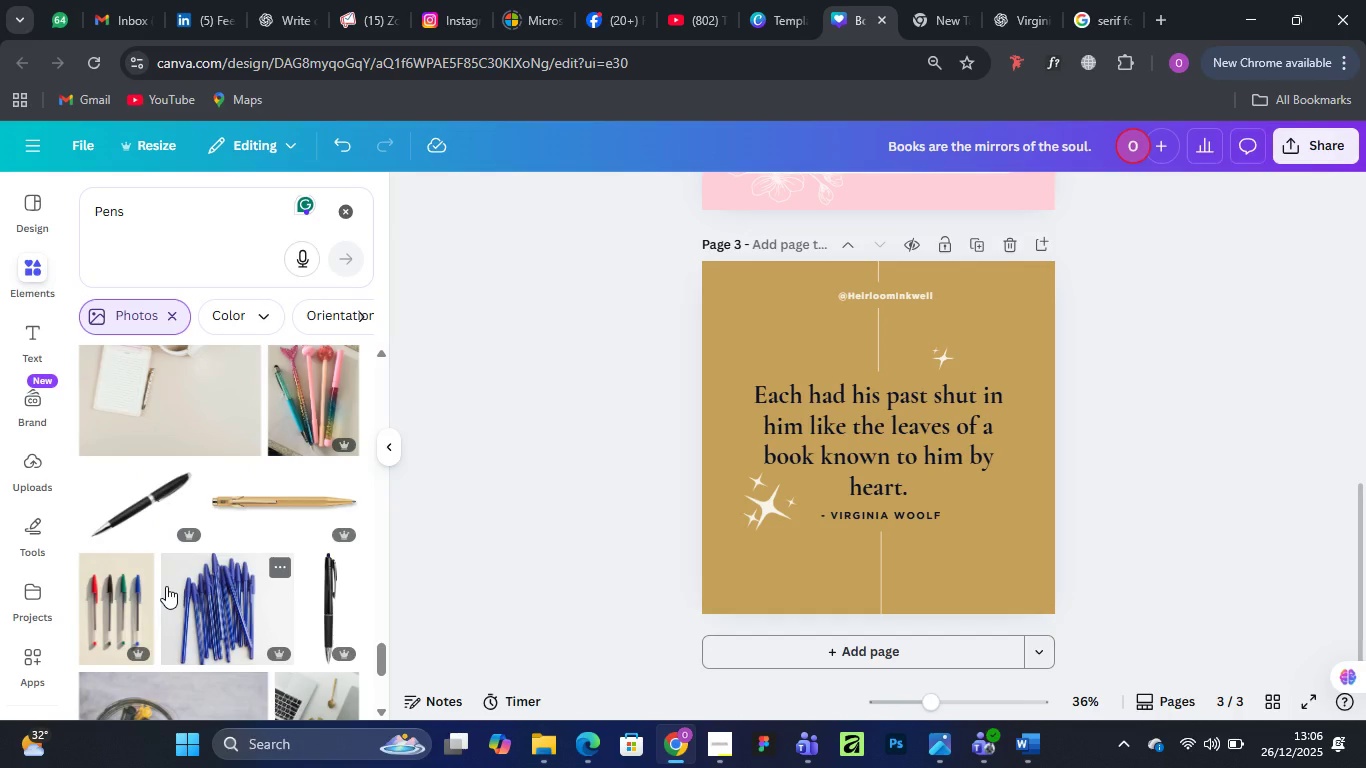 
scroll: coordinate [166, 586], scroll_direction: down, amount: 6.0
 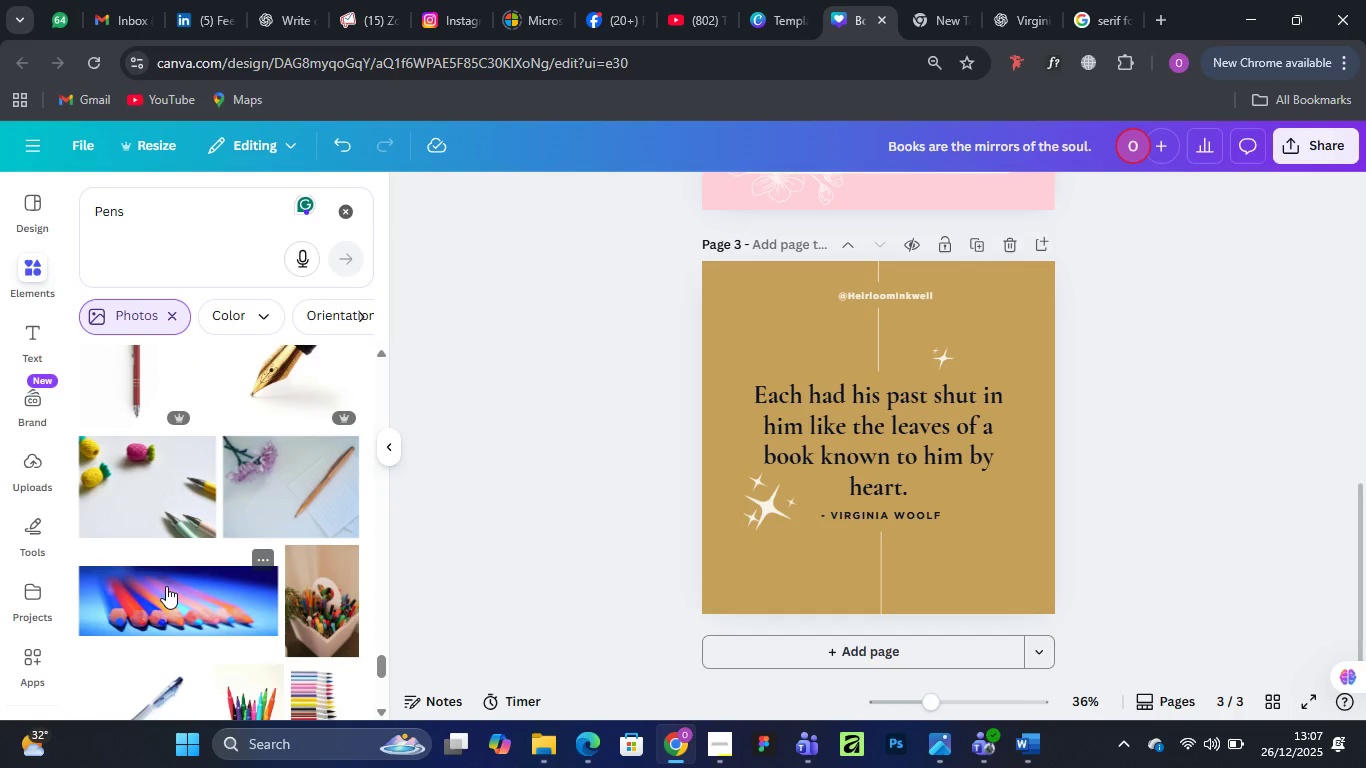 
scroll: coordinate [166, 586], scroll_direction: up, amount: 1.0
 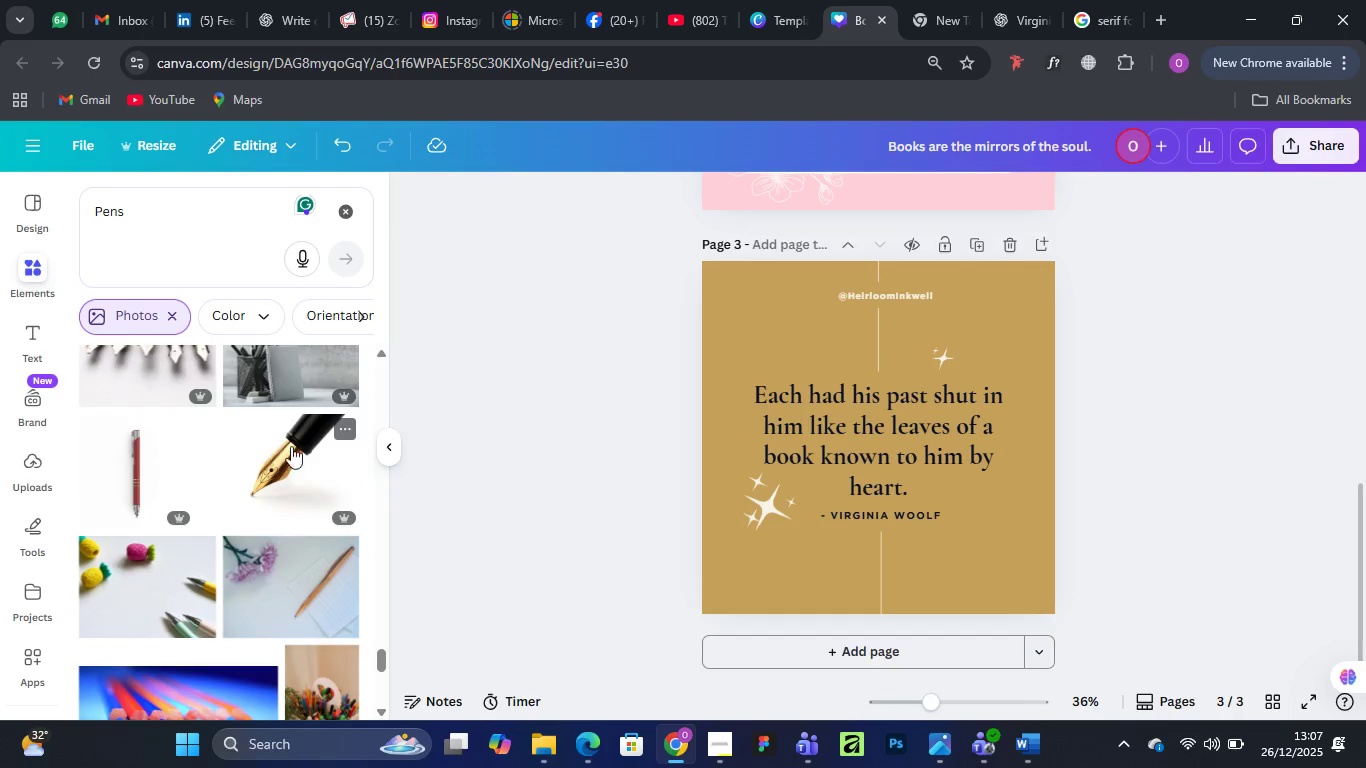 
left_click([290, 441])
 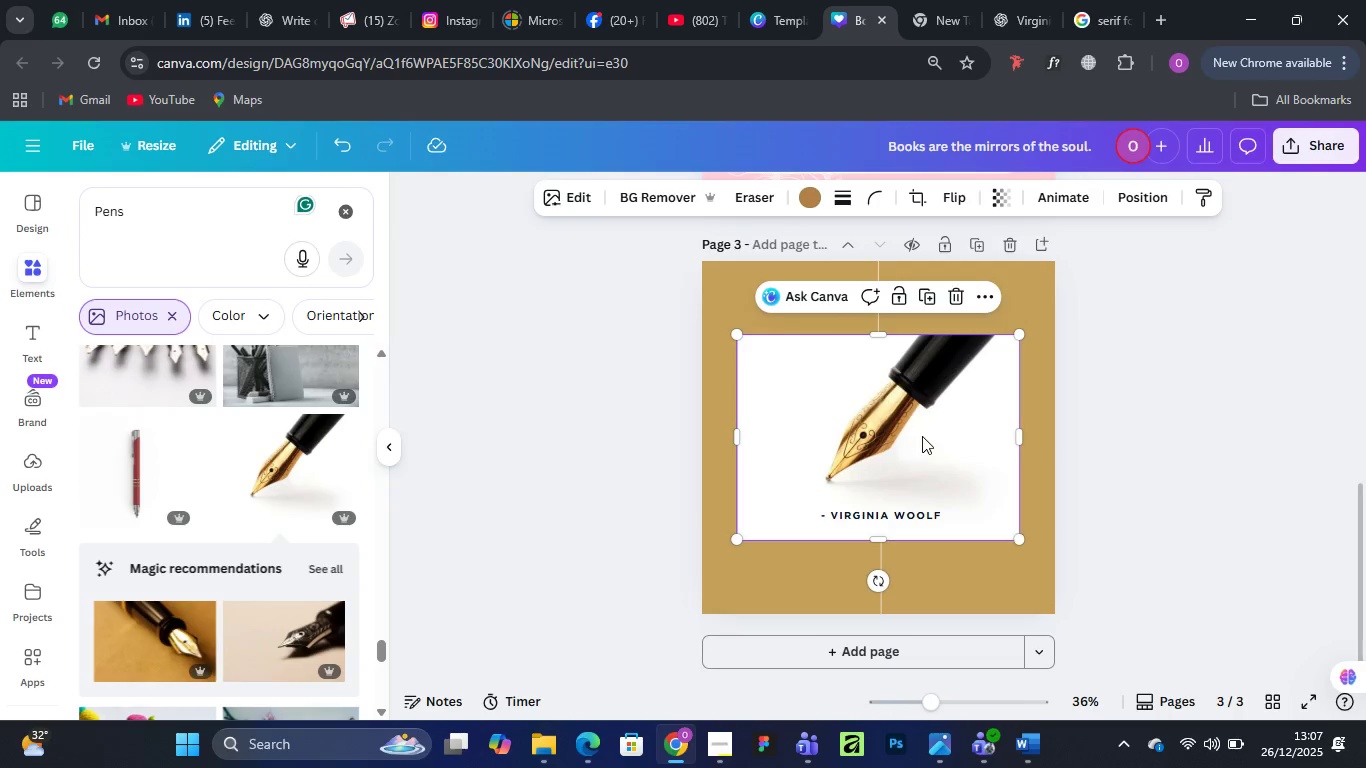 
left_click_drag(start_coordinate=[899, 432], to_coordinate=[991, 351])
 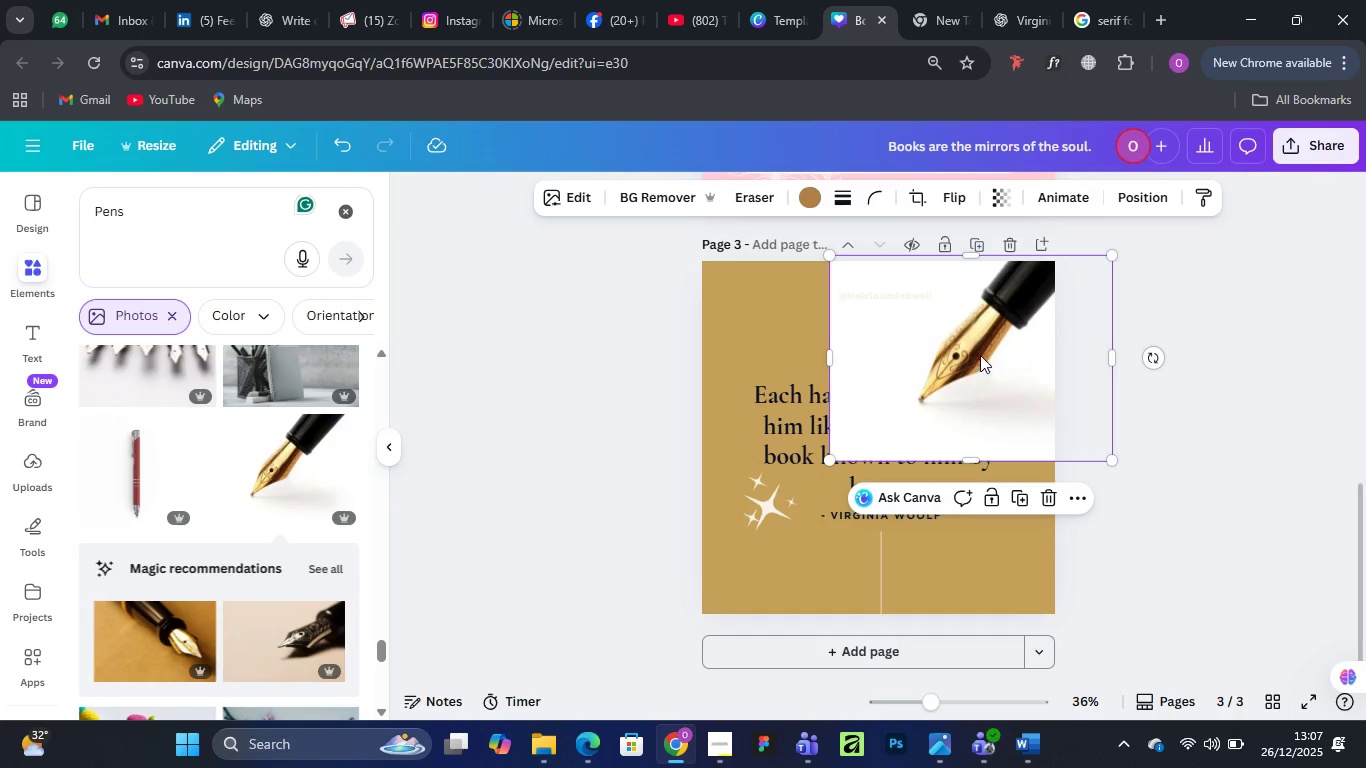 
left_click_drag(start_coordinate=[979, 360], to_coordinate=[992, 332])
 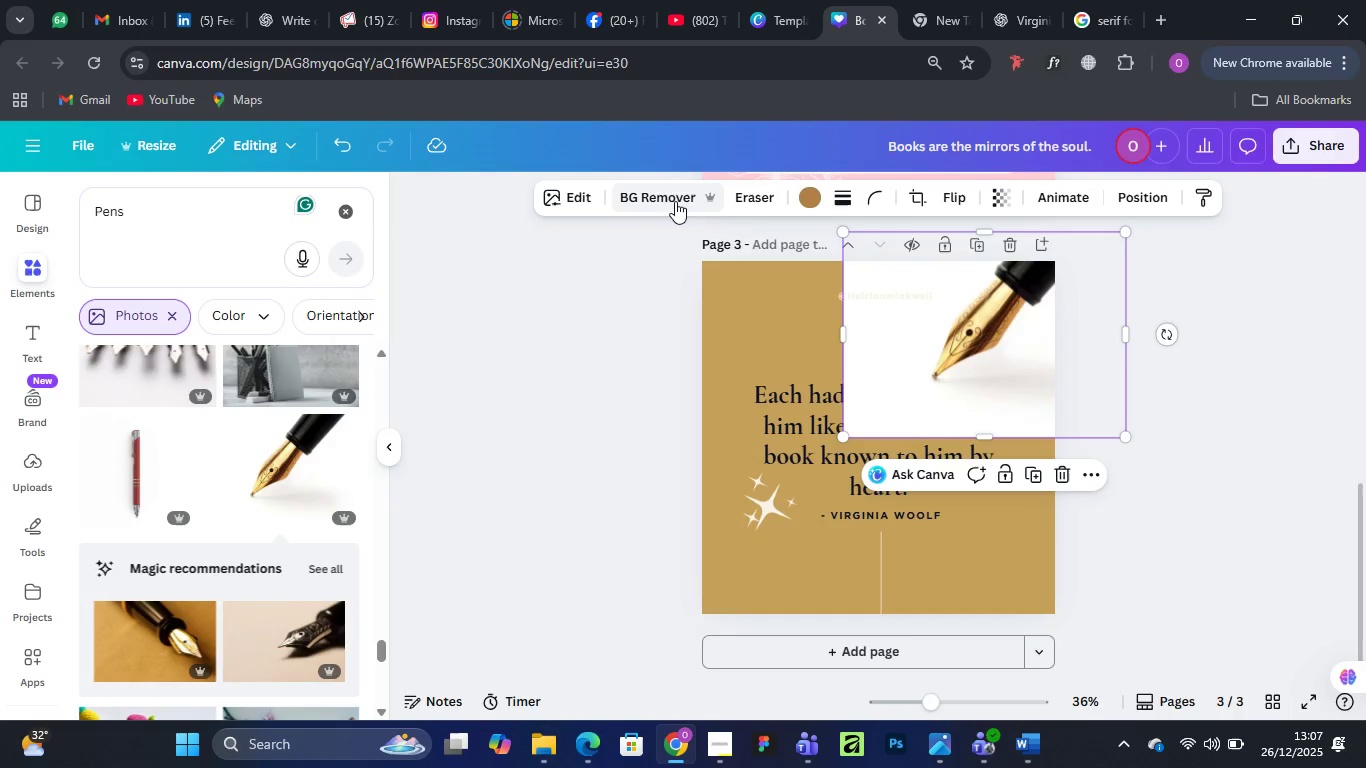 
left_click([671, 199])
 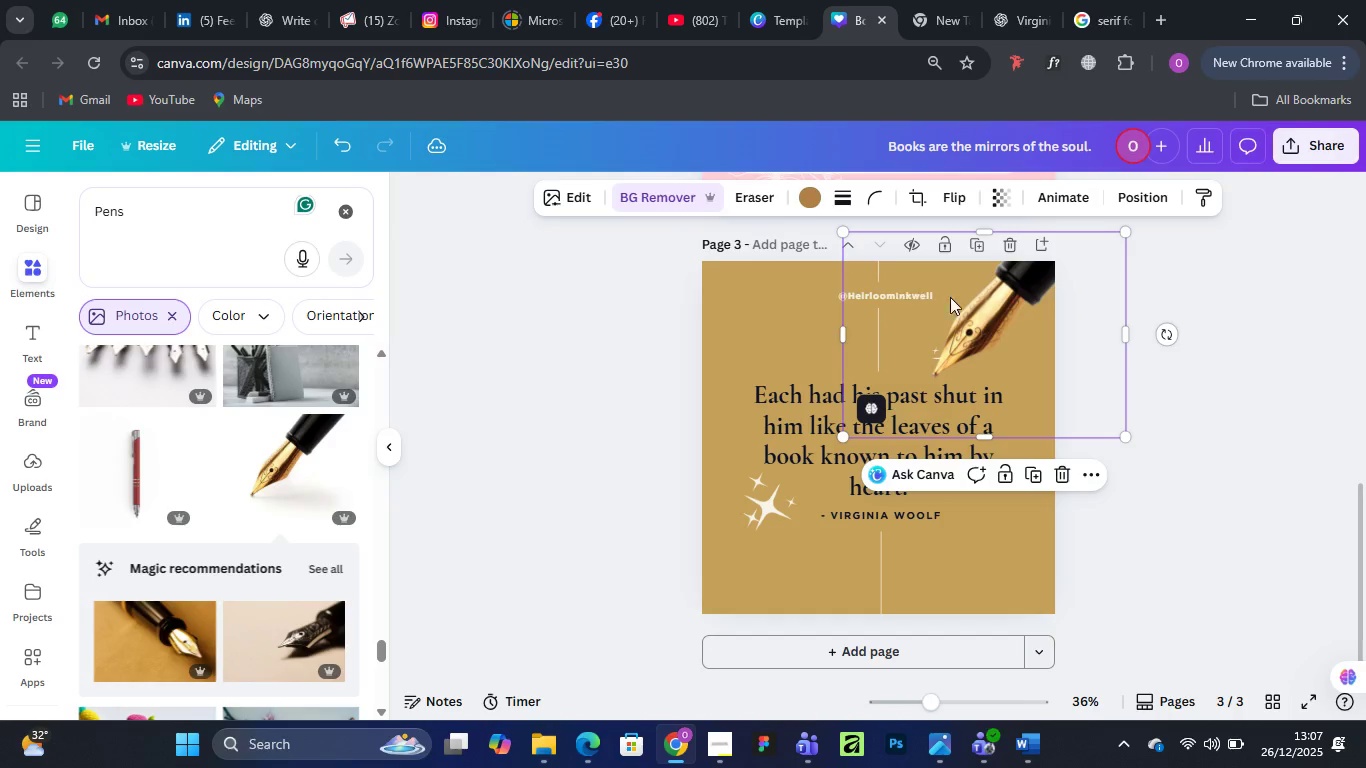 
wait(6.69)
 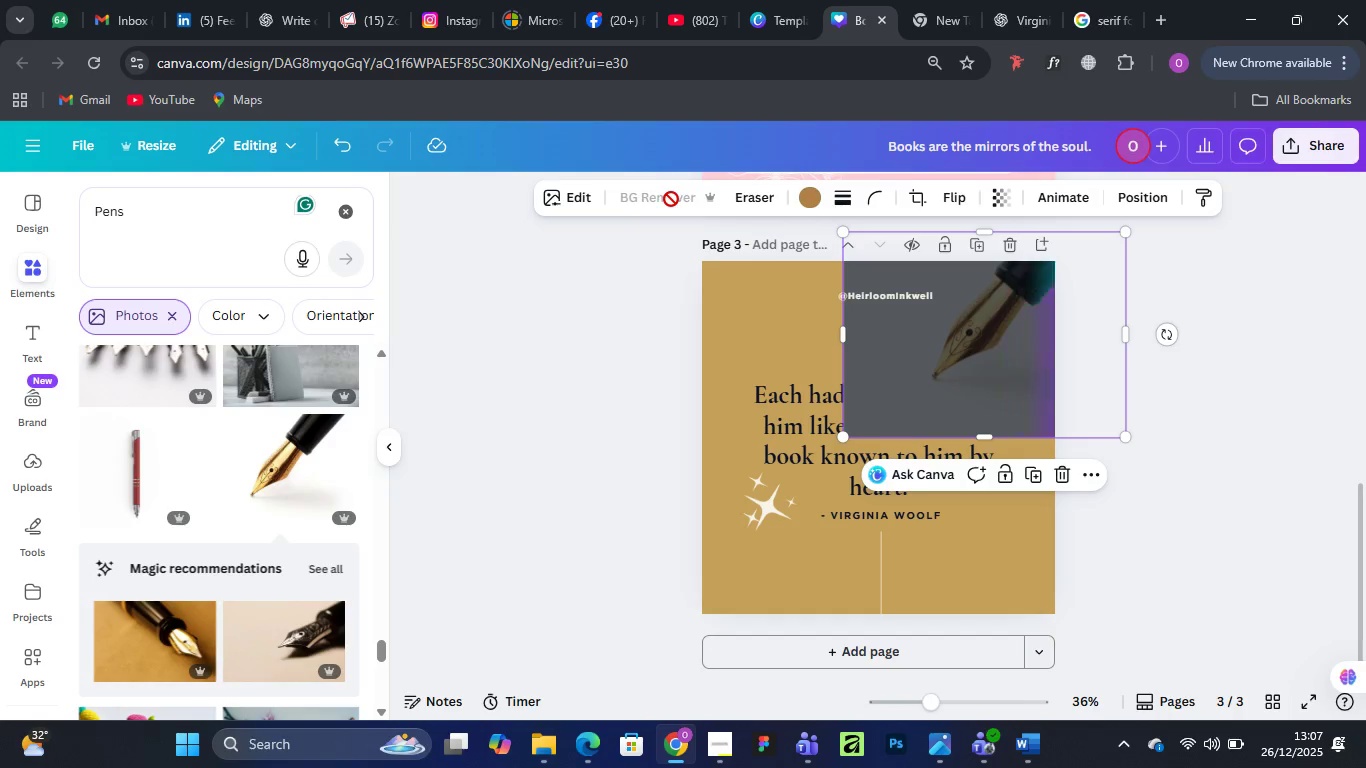 
left_click_drag(start_coordinate=[1013, 293], to_coordinate=[1000, 324])
 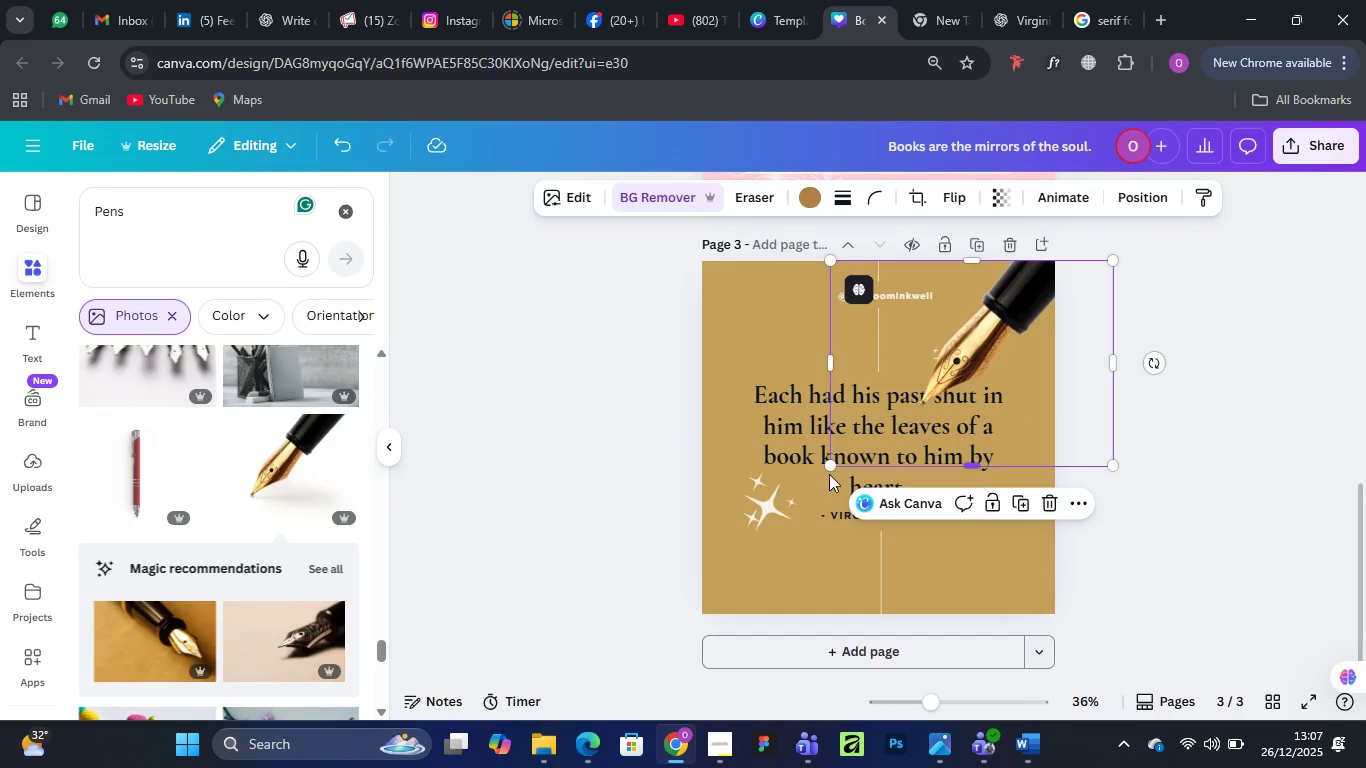 
left_click_drag(start_coordinate=[829, 474], to_coordinate=[834, 463])
 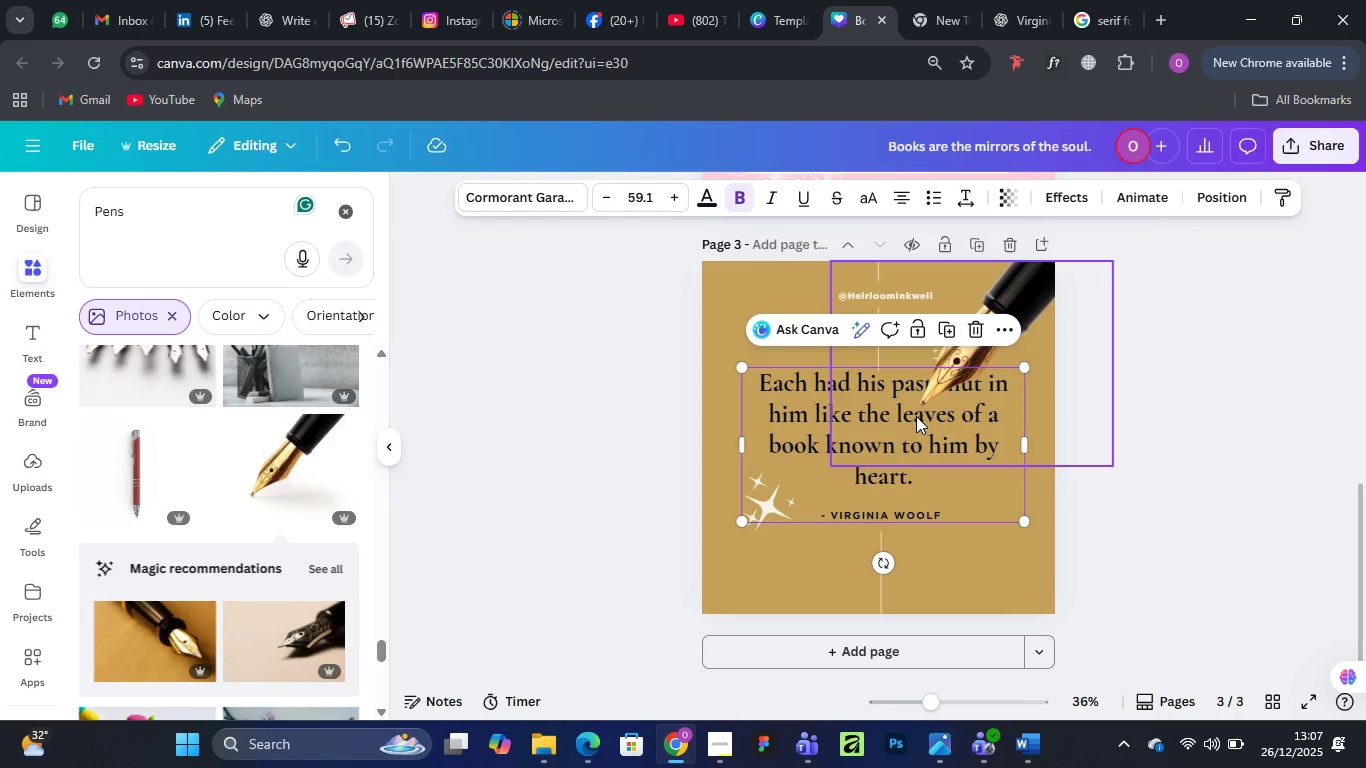 
left_click_drag(start_coordinate=[907, 419], to_coordinate=[903, 427])
 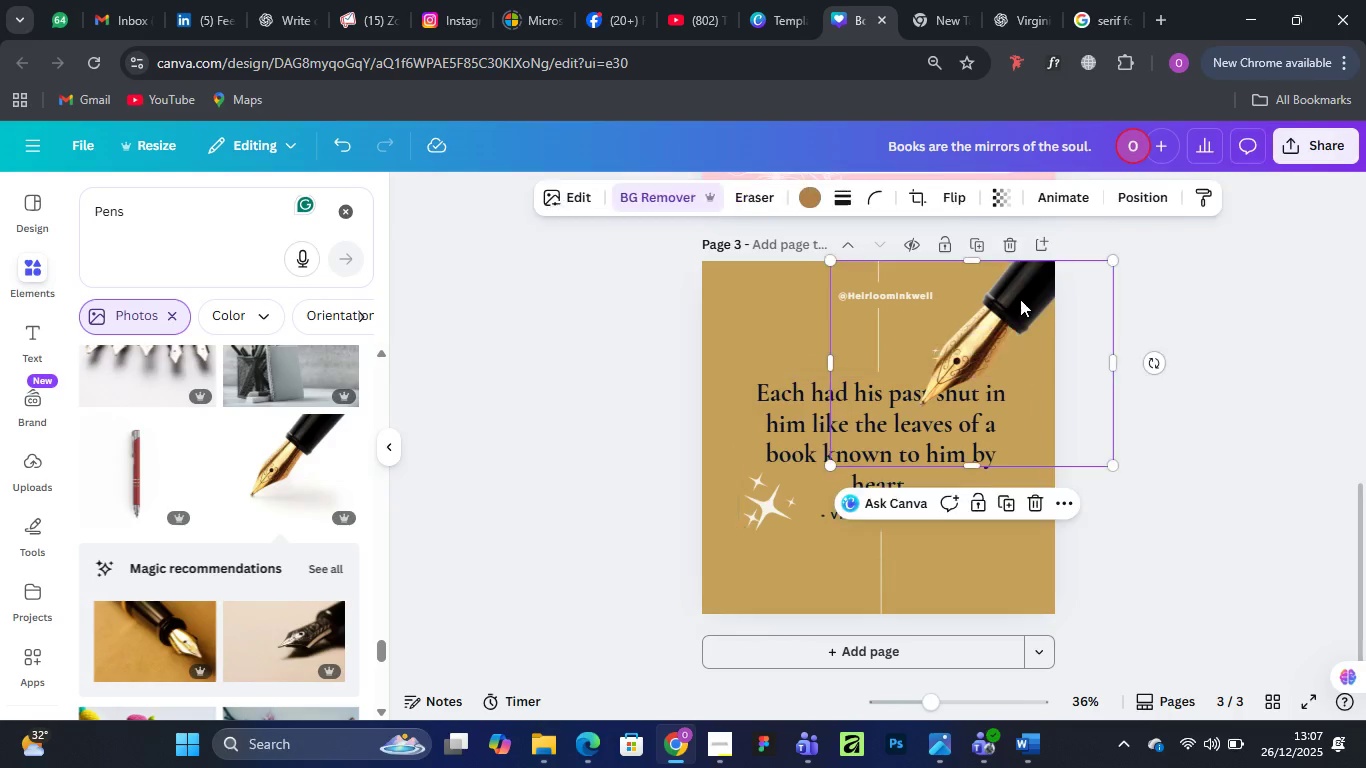 
left_click([1020, 299])
 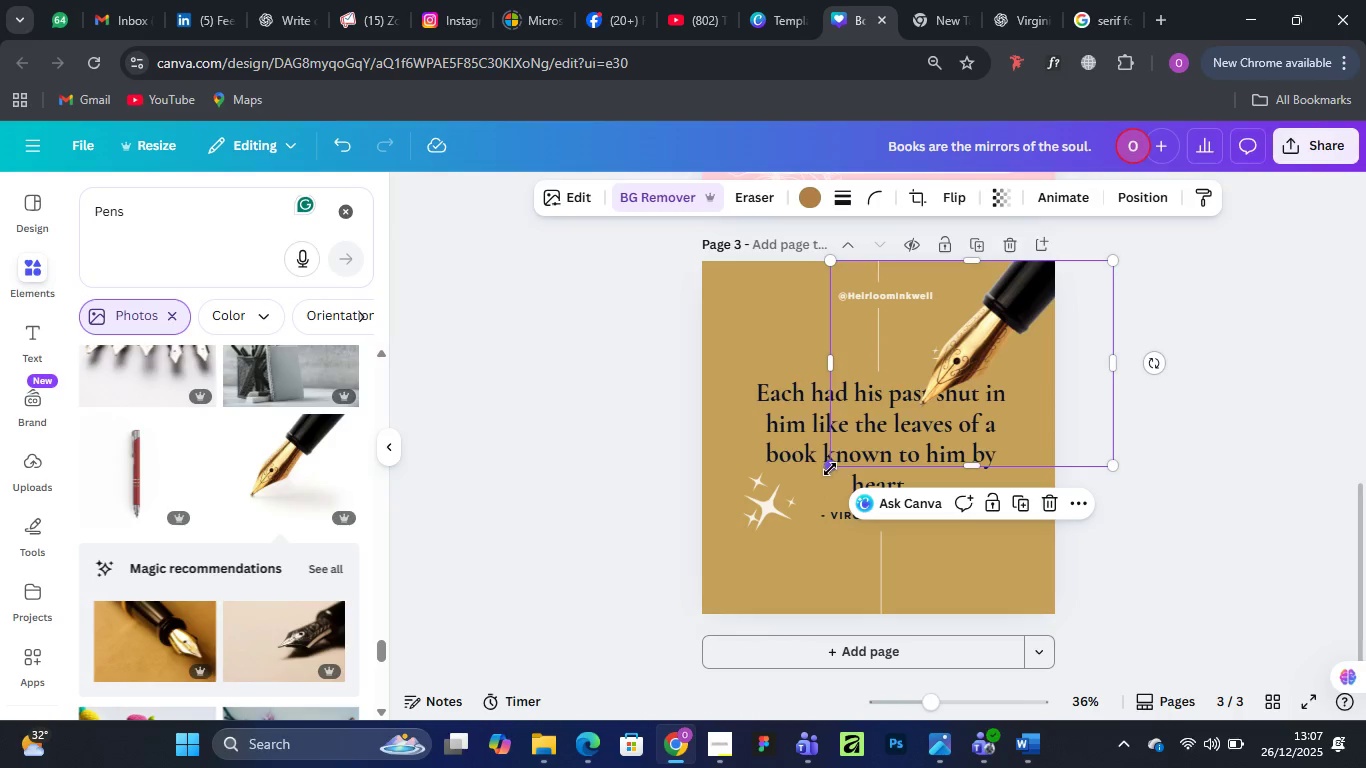 
left_click_drag(start_coordinate=[830, 469], to_coordinate=[880, 405])
 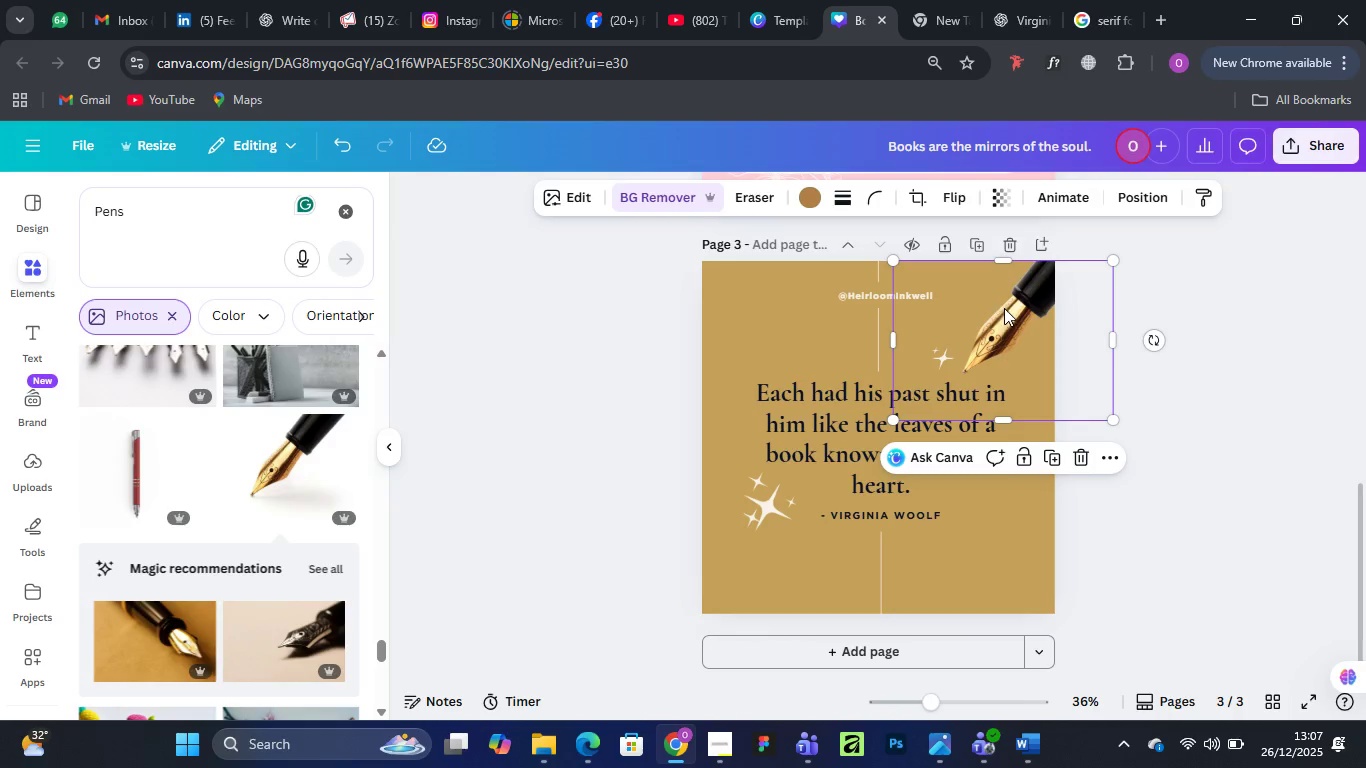 
left_click_drag(start_coordinate=[1005, 308], to_coordinate=[1005, 299])
 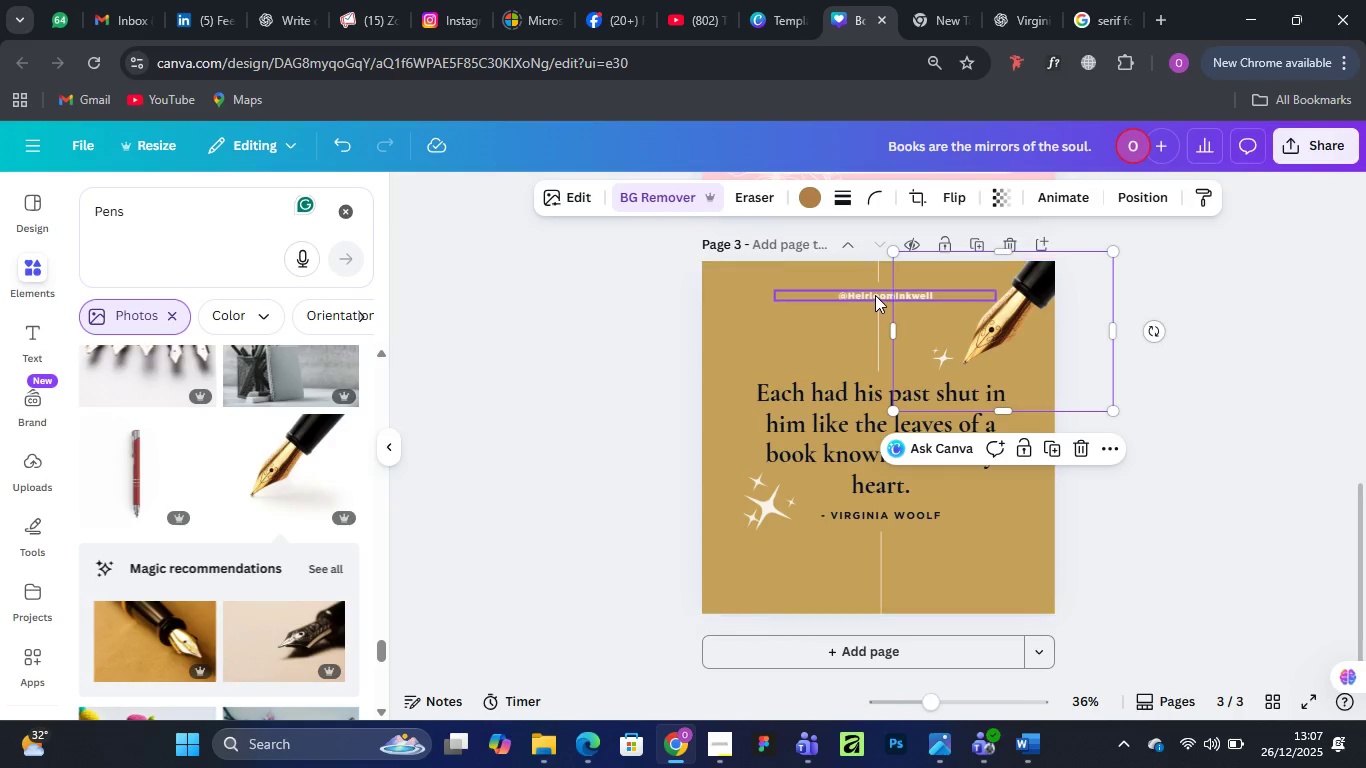 
left_click_drag(start_coordinate=[875, 295], to_coordinate=[870, 294])
 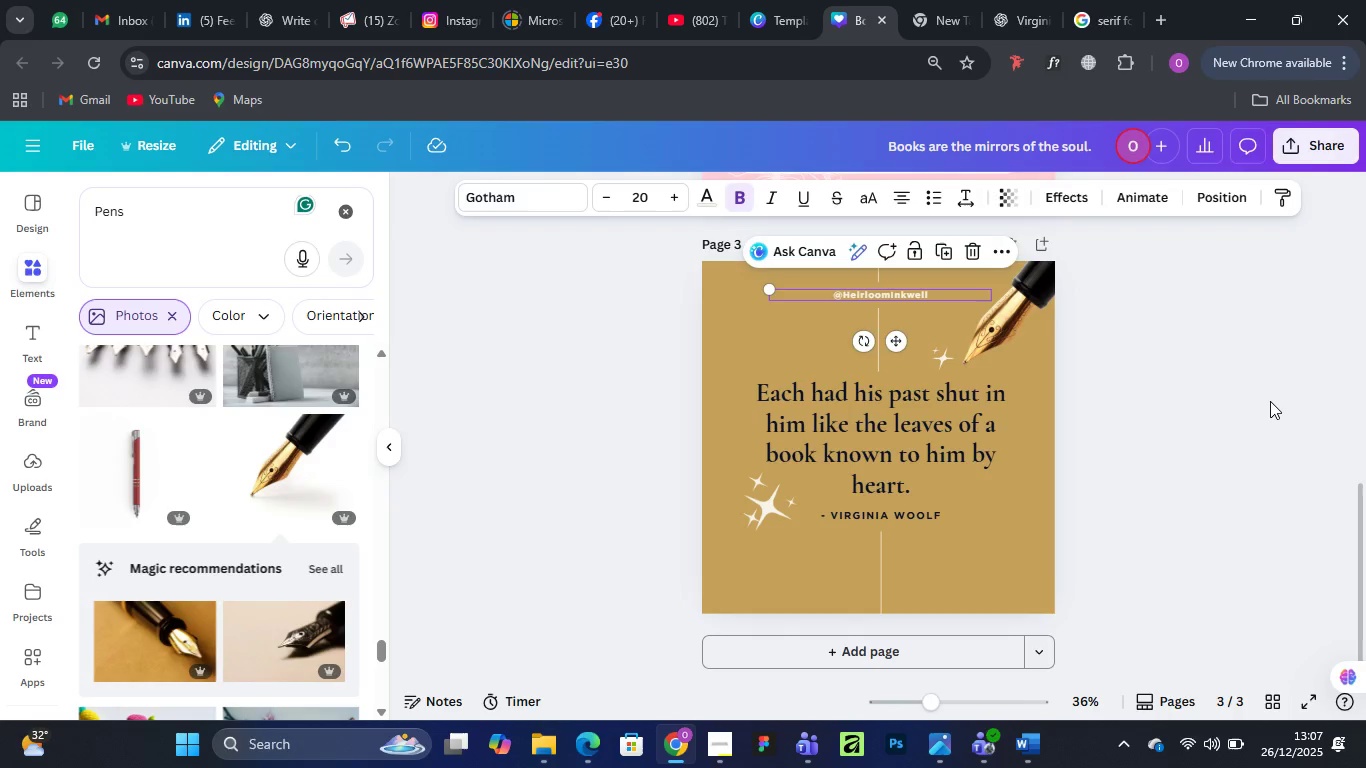 
left_click([1270, 401])
 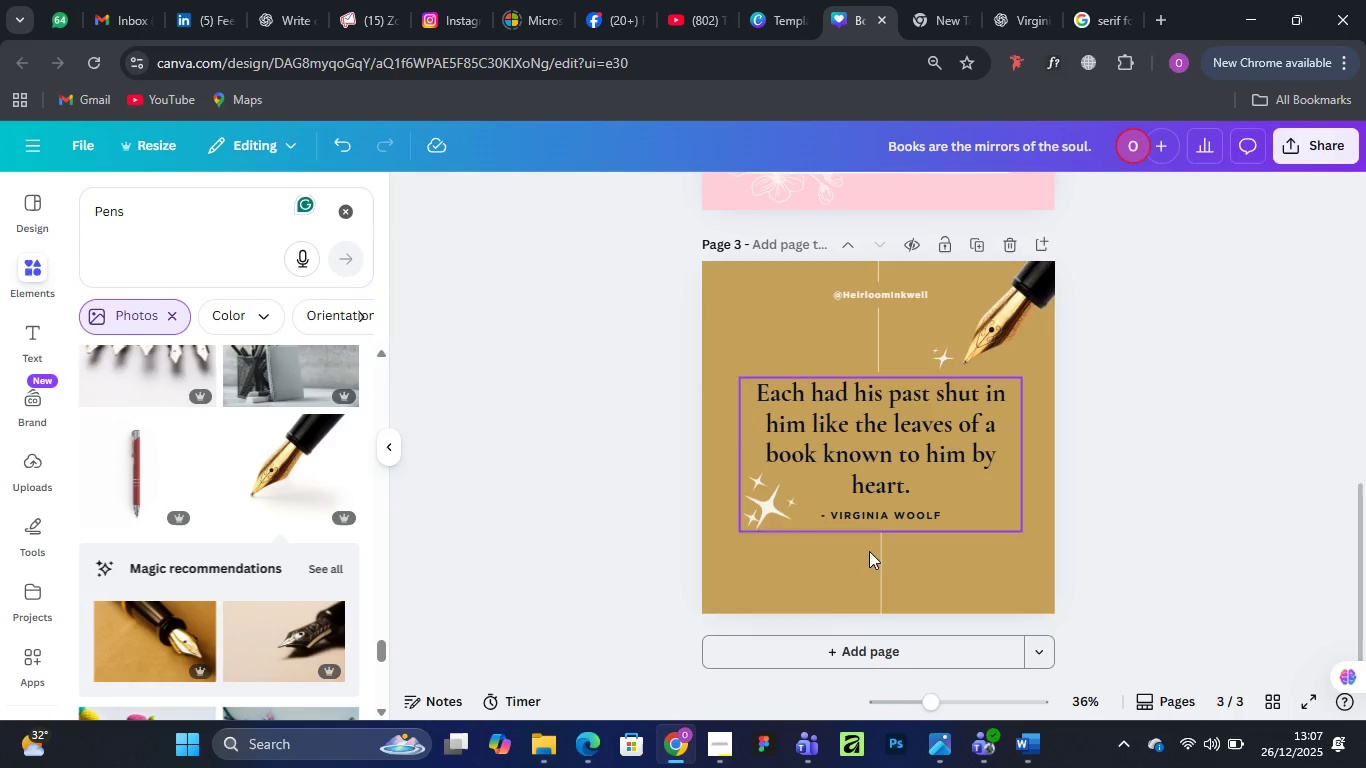 
scroll: coordinate [838, 577], scroll_direction: up, amount: 10.0
 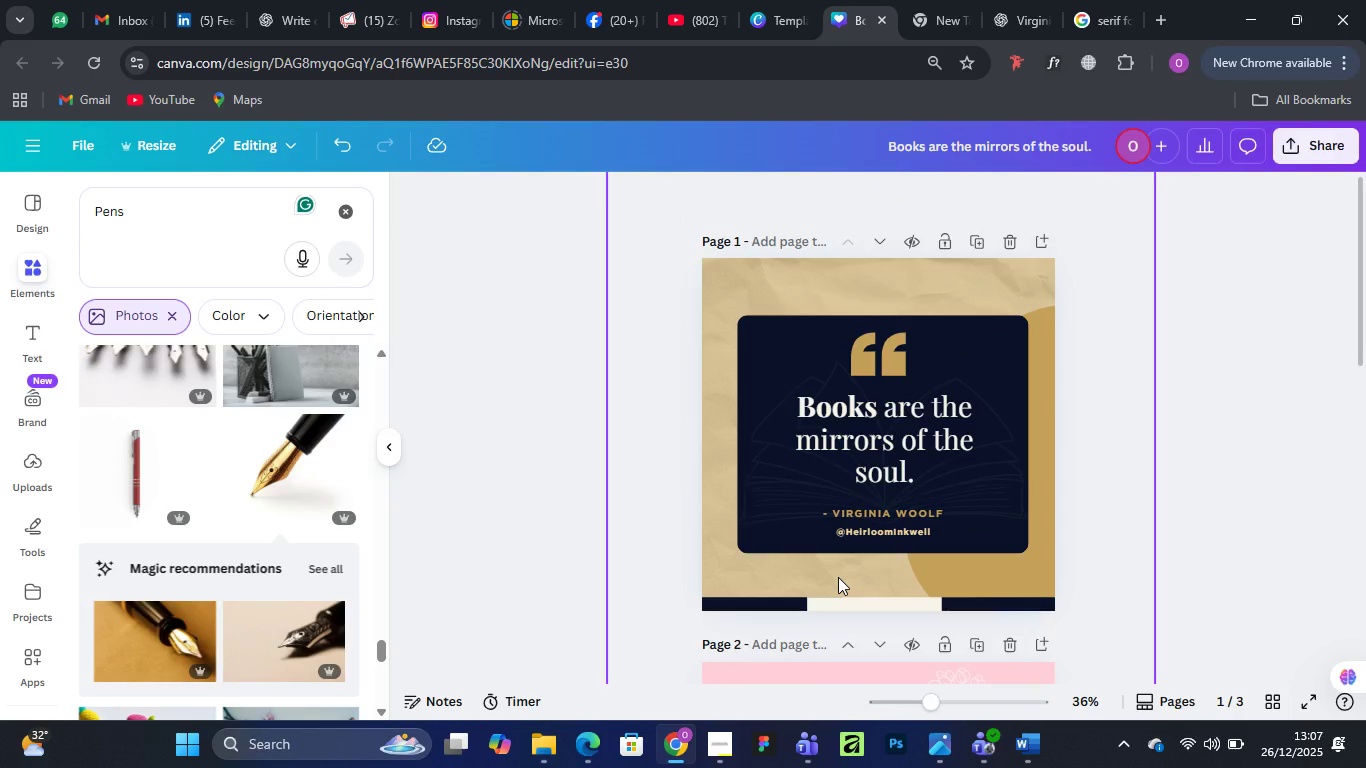 
scroll: coordinate [222, 571], scroll_direction: down, amount: 10.0
 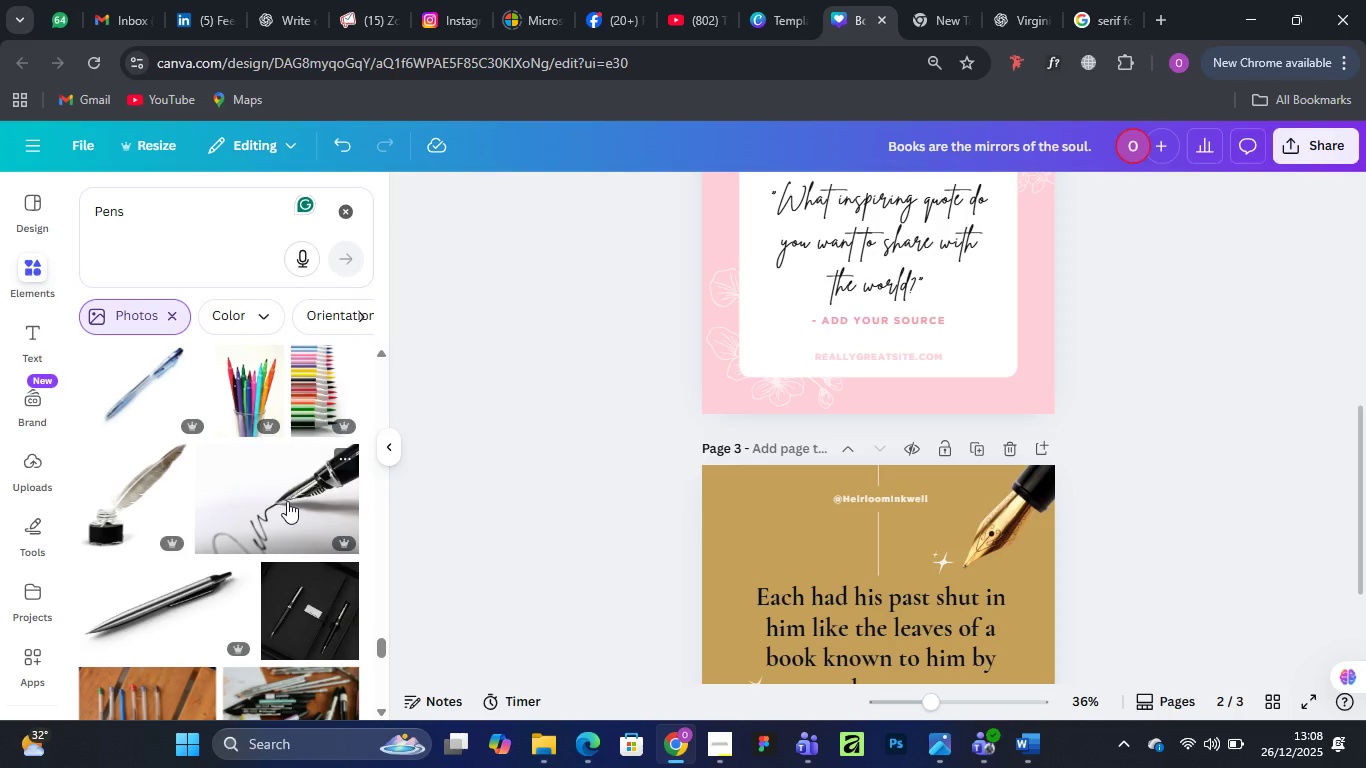 
left_click([287, 501])
 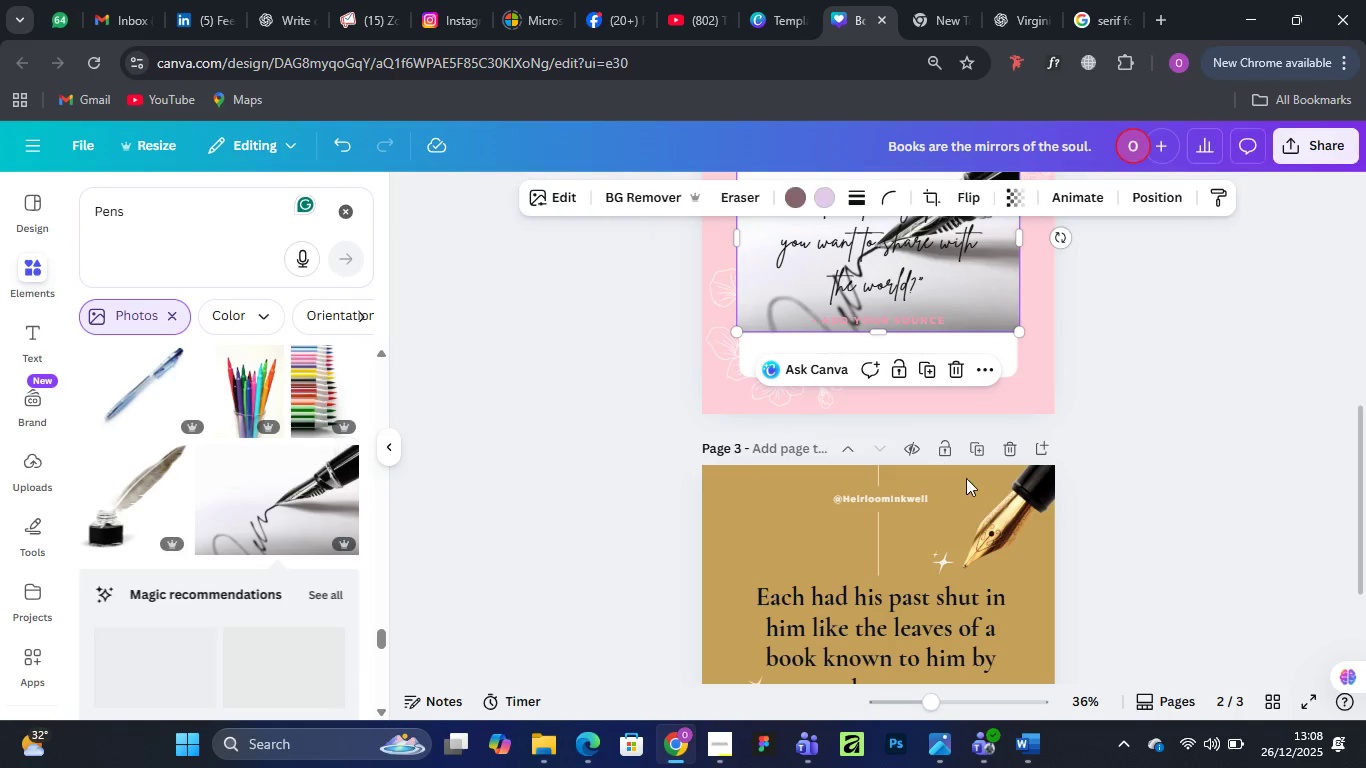 
scroll: coordinate [968, 479], scroll_direction: up, amount: 4.0
 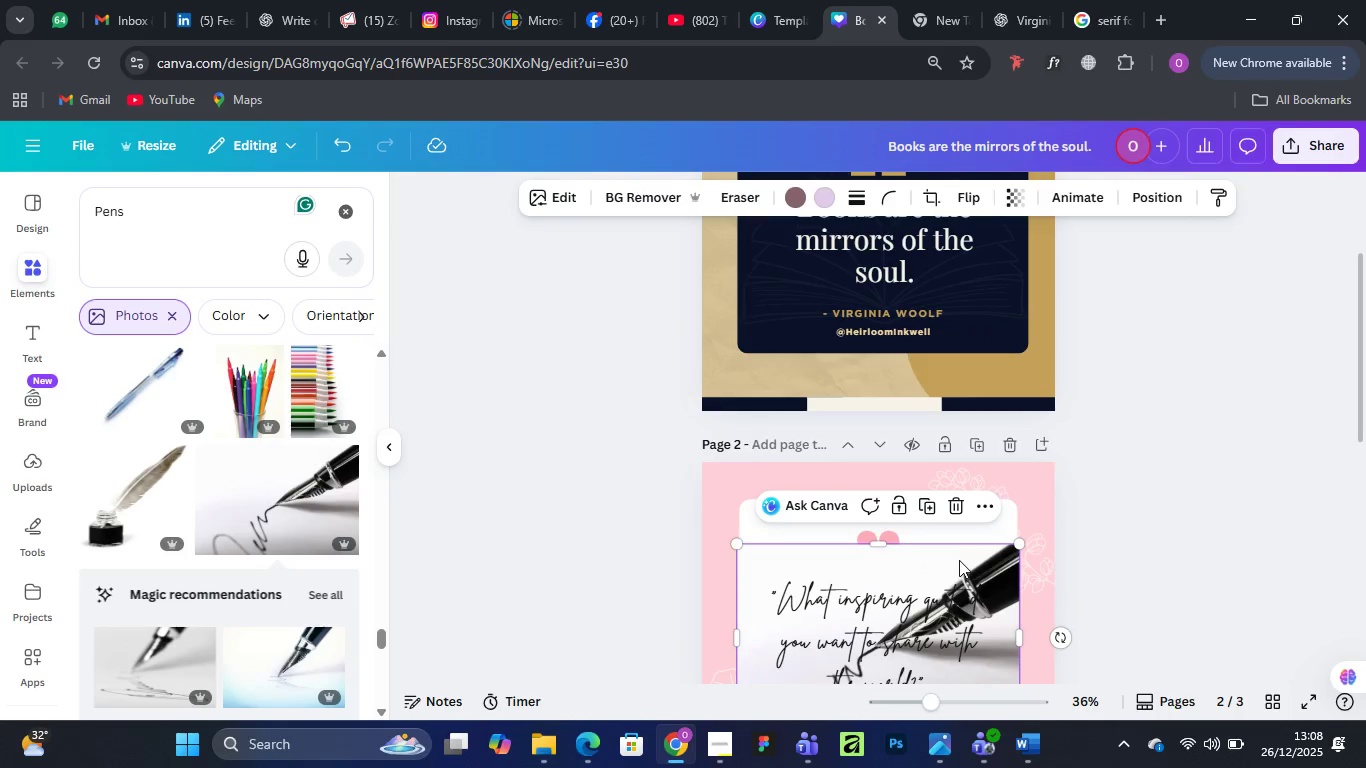 
left_click_drag(start_coordinate=[959, 560], to_coordinate=[963, 230])
 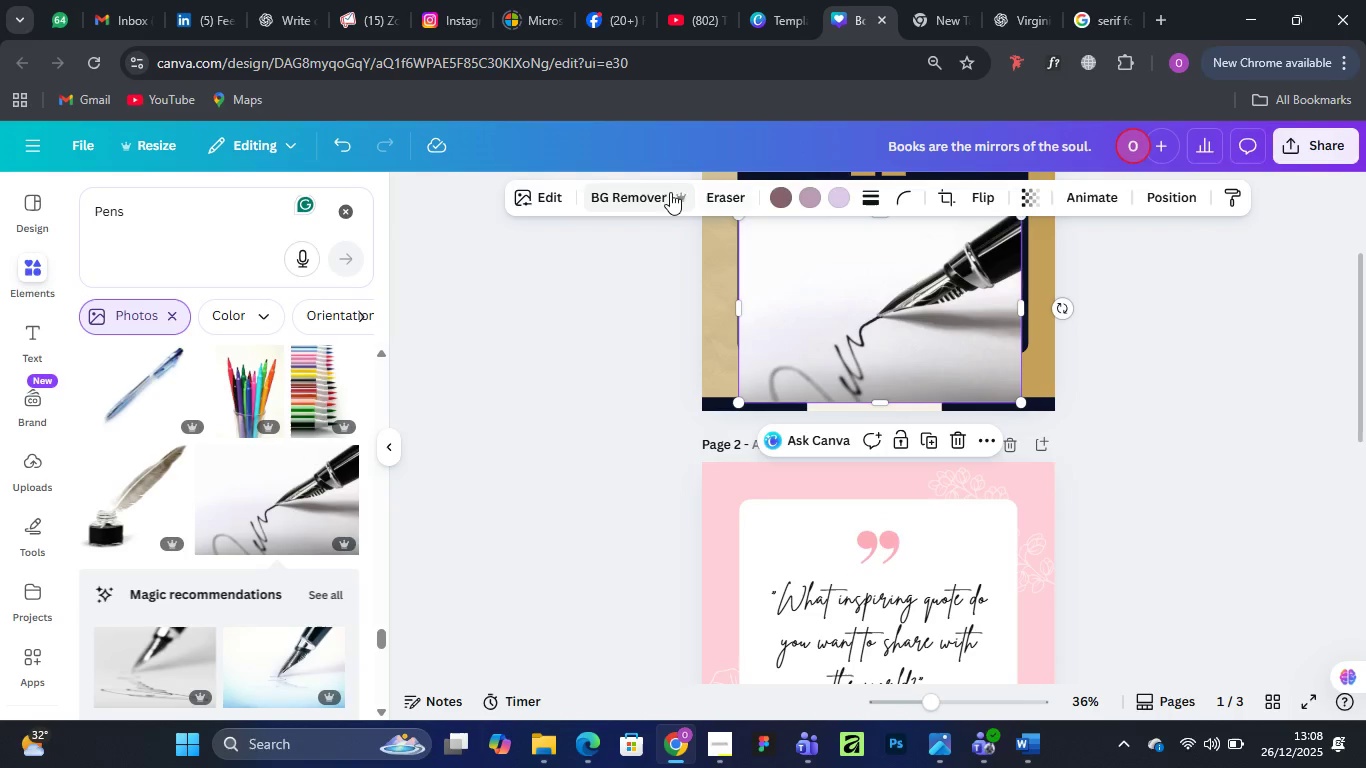 
left_click([649, 194])